 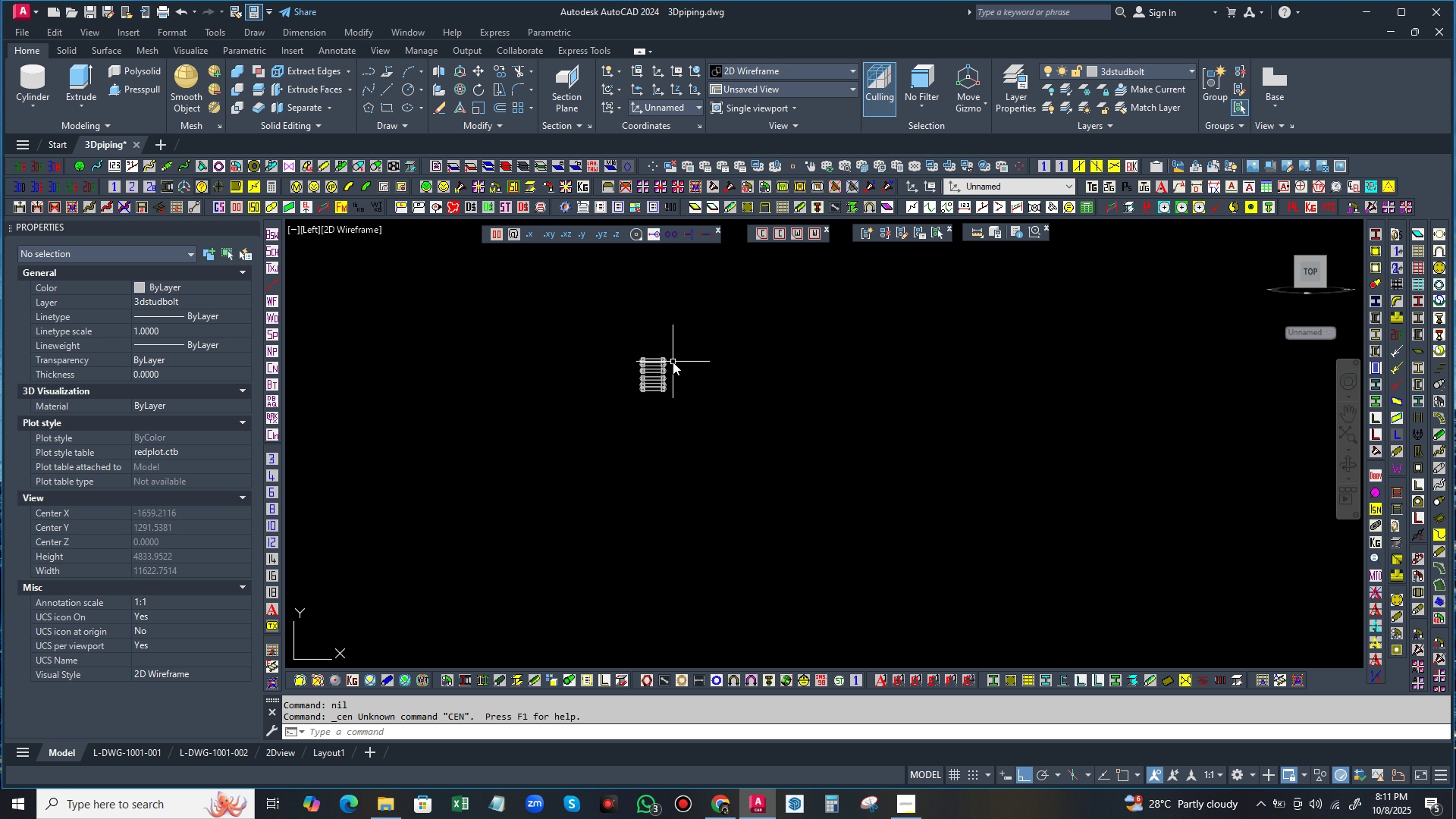 
key(Backquote)
 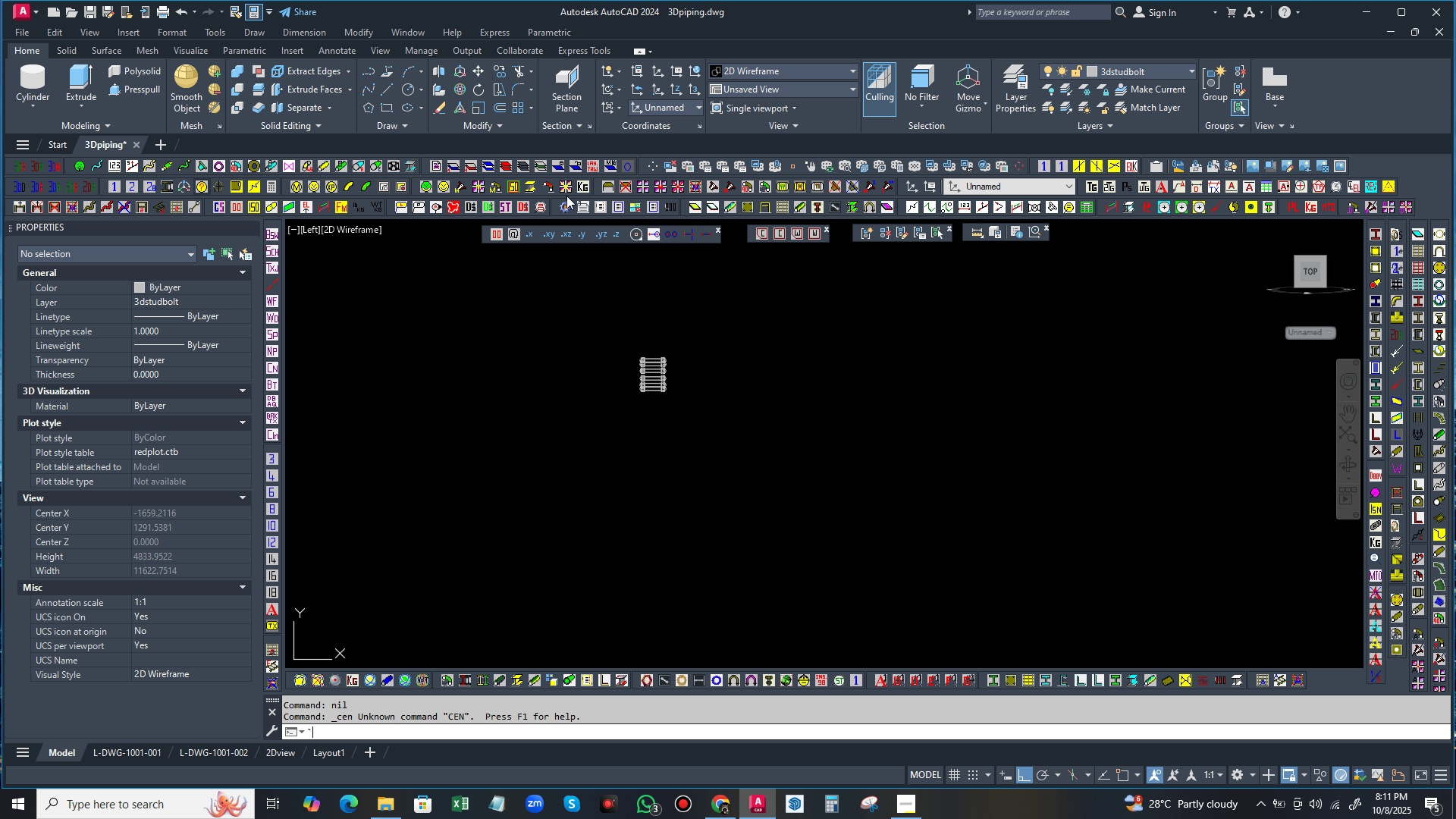 
key(Escape)
 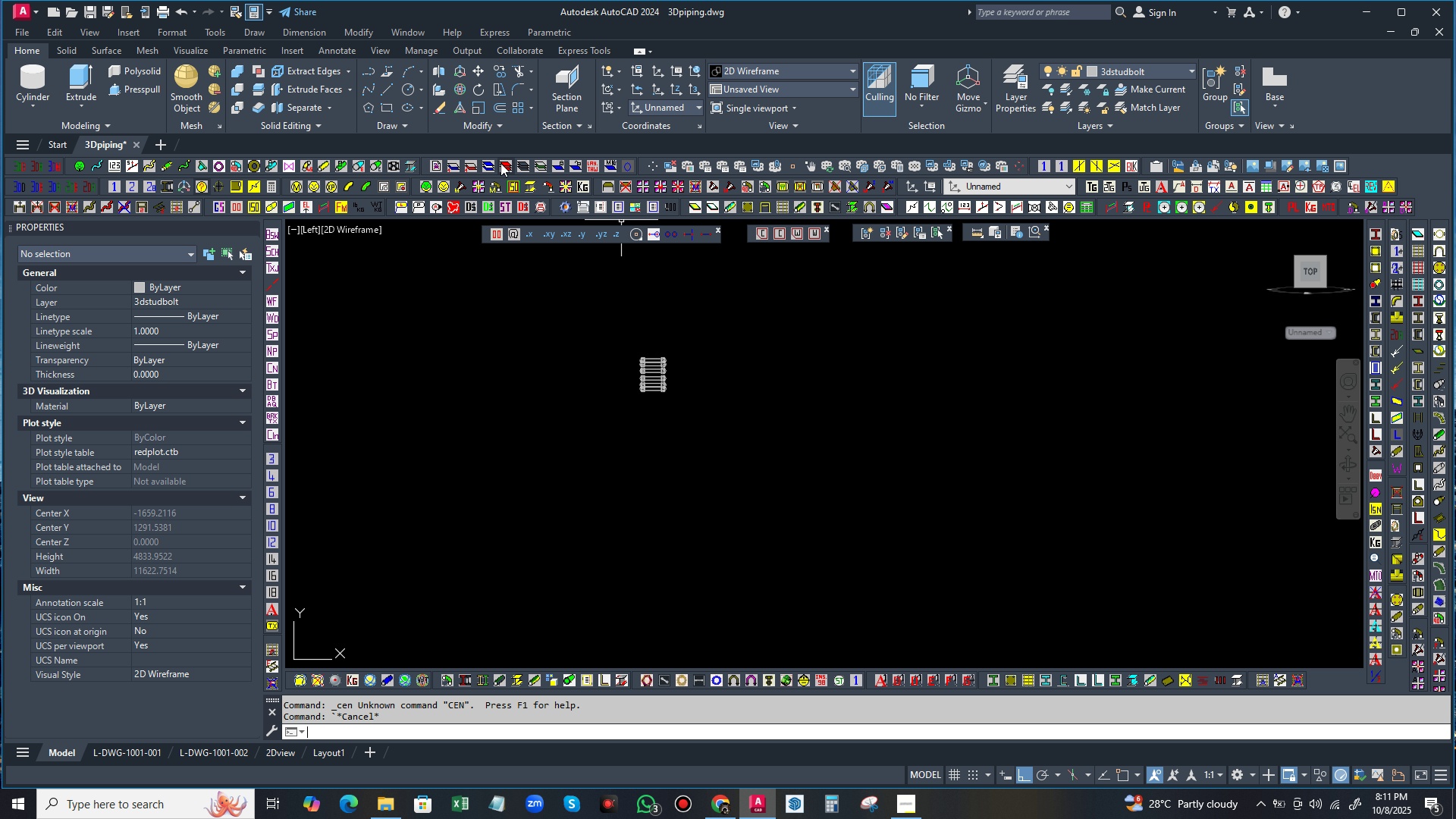 
left_click([501, 163])
 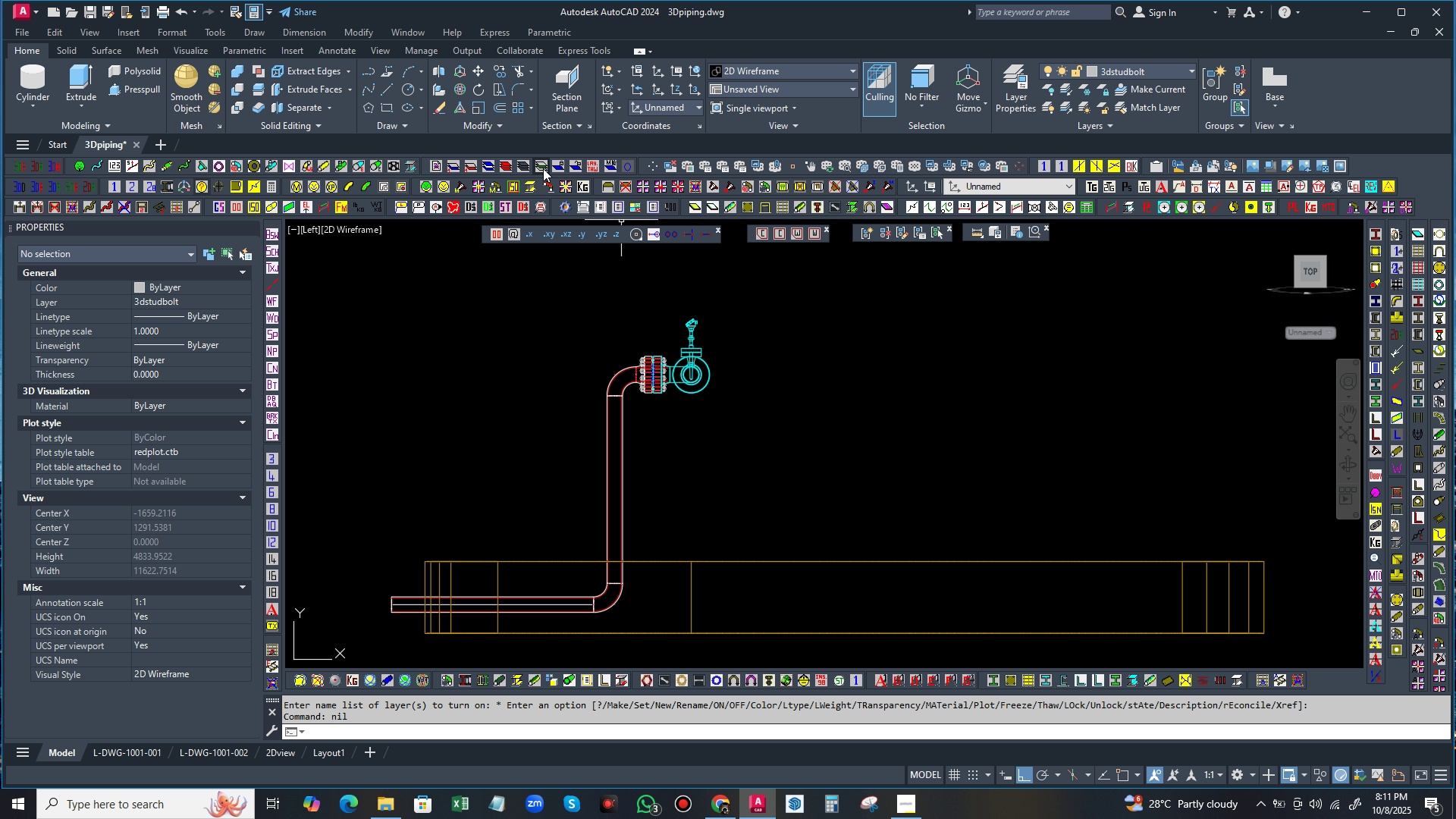 
left_click([543, 168])
 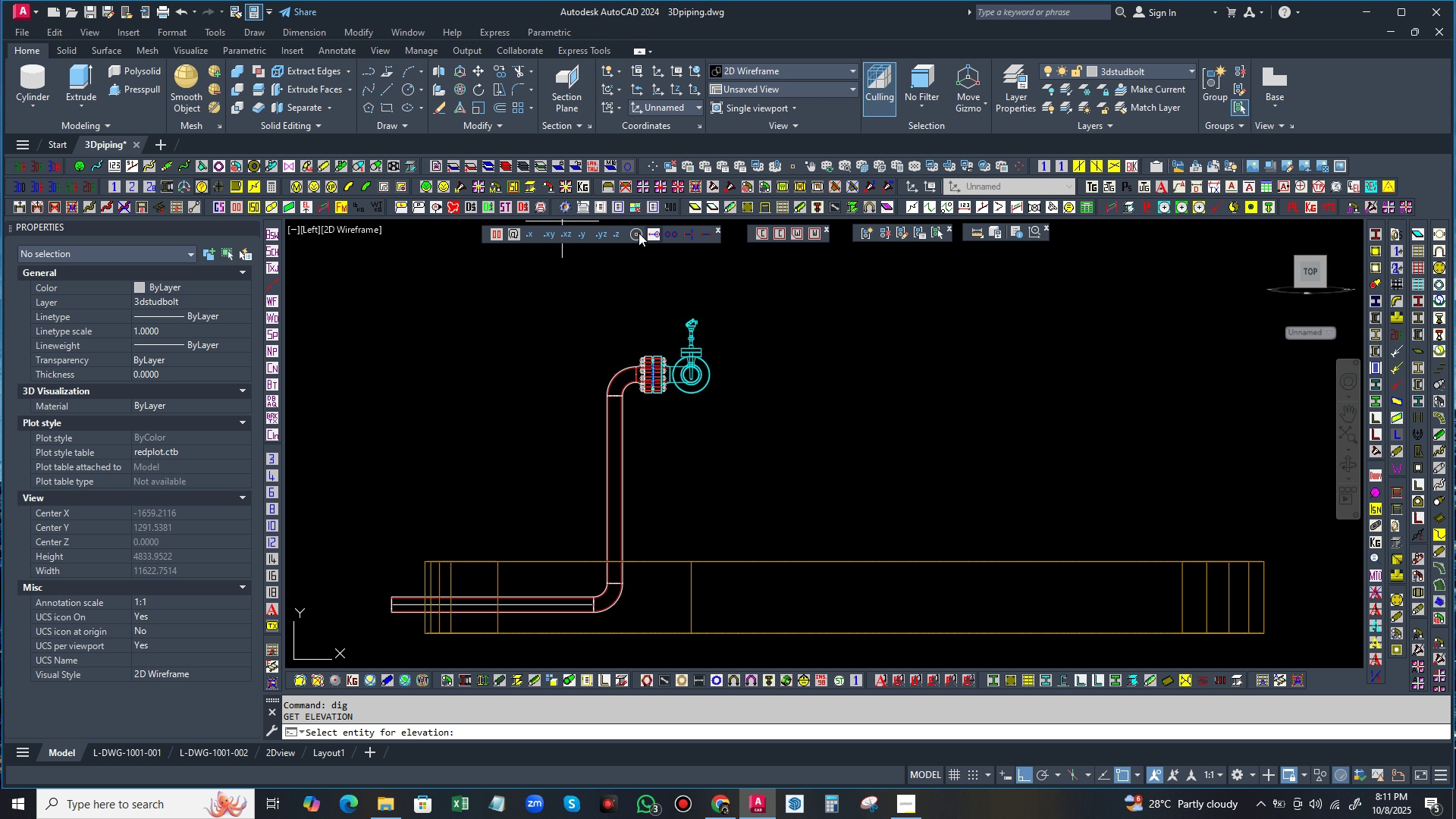 
left_click([639, 232])